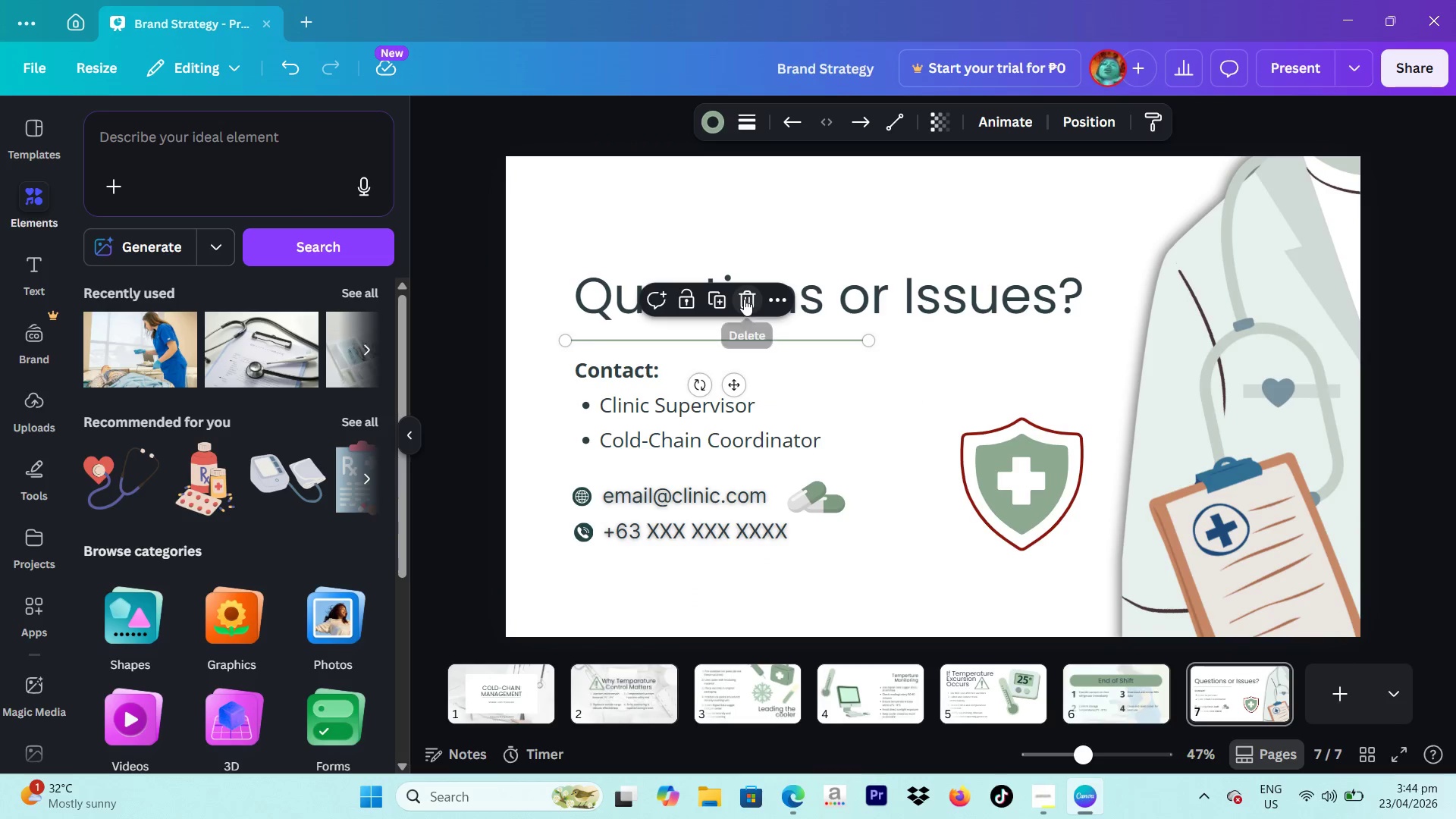 
left_click([744, 299])
 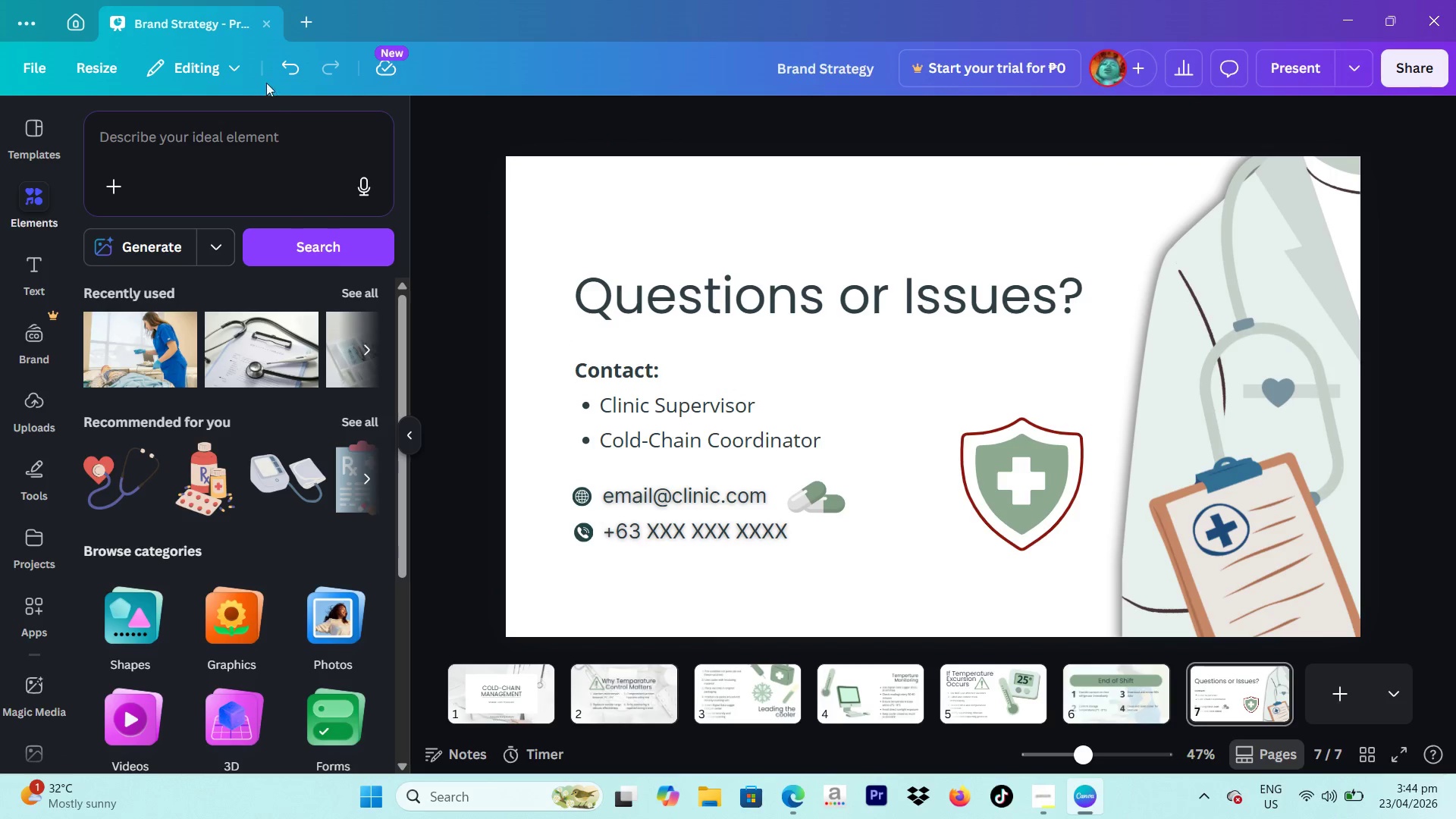 
left_click([287, 69])
 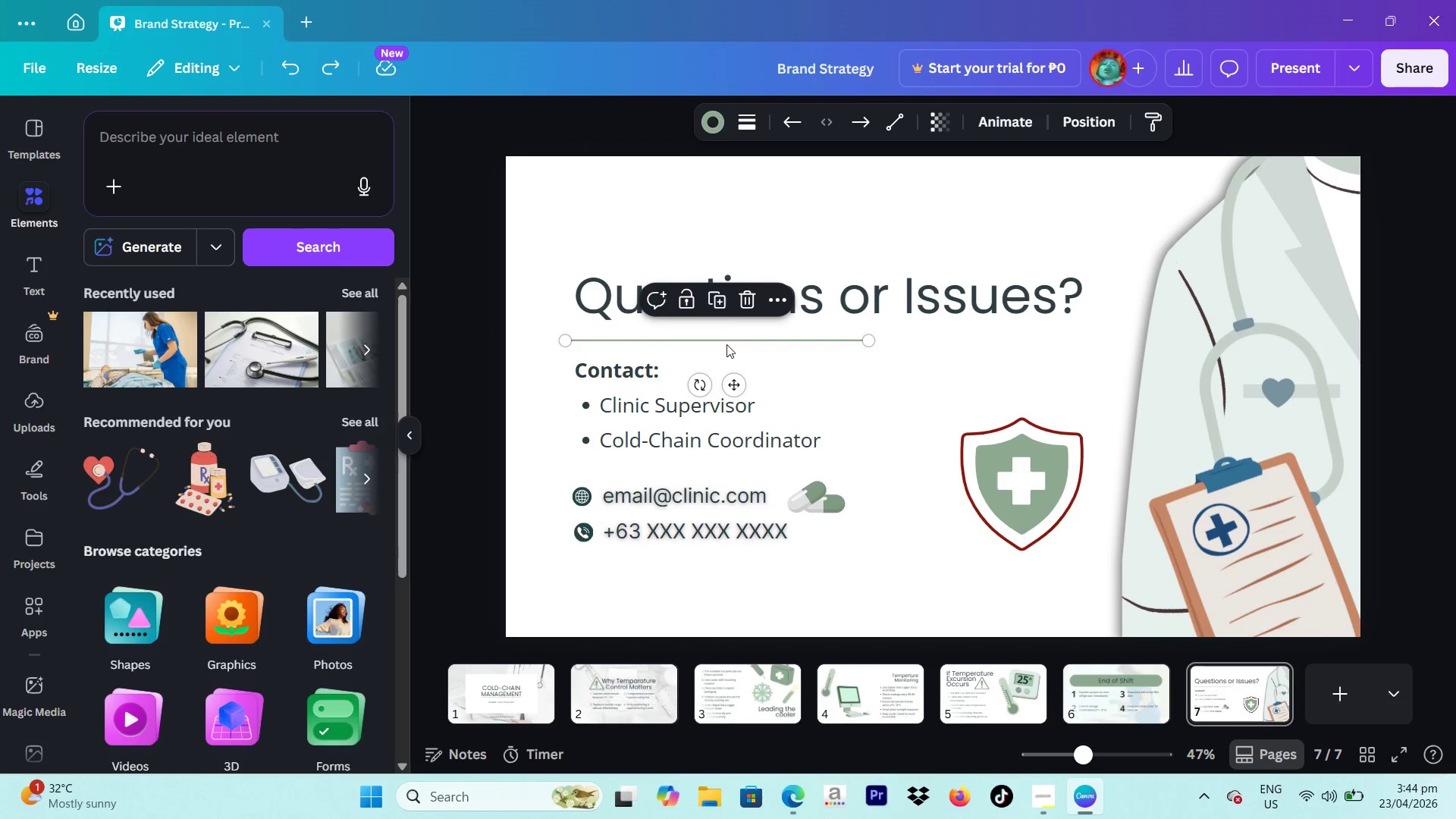 
left_click([722, 304])
 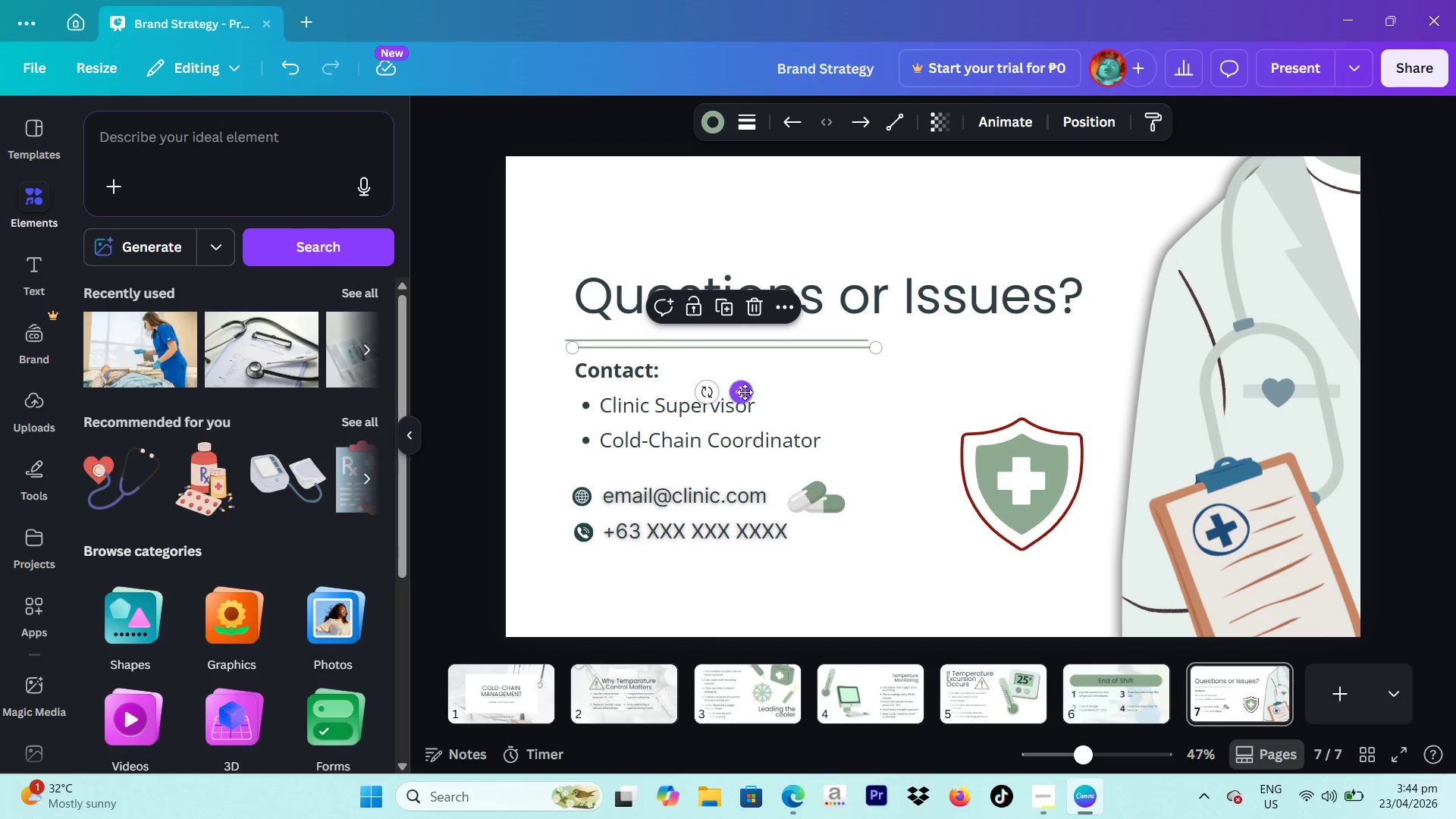 
left_click_drag(start_coordinate=[743, 395], to_coordinate=[1081, 632])
 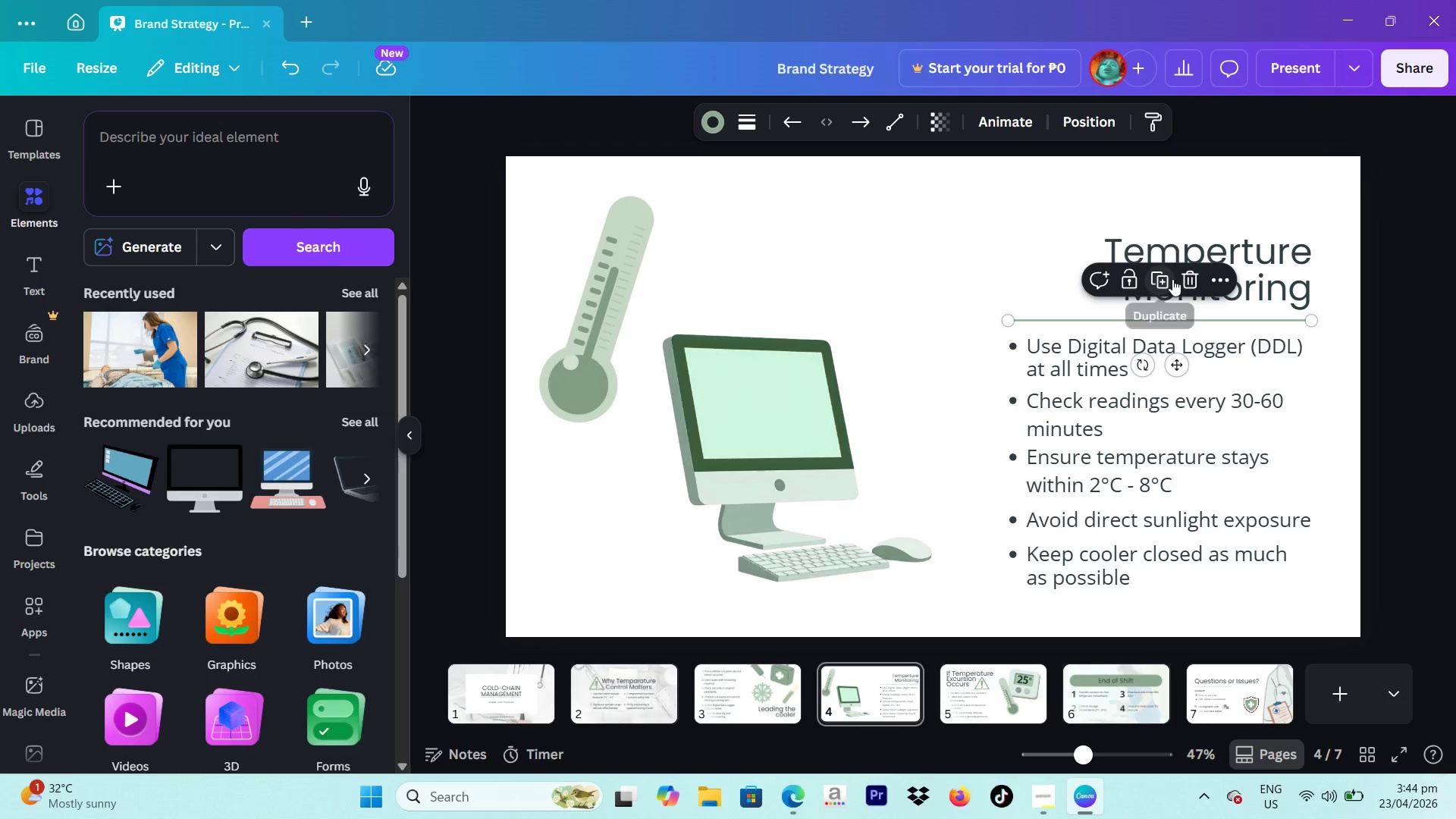 
left_click([1159, 276])
 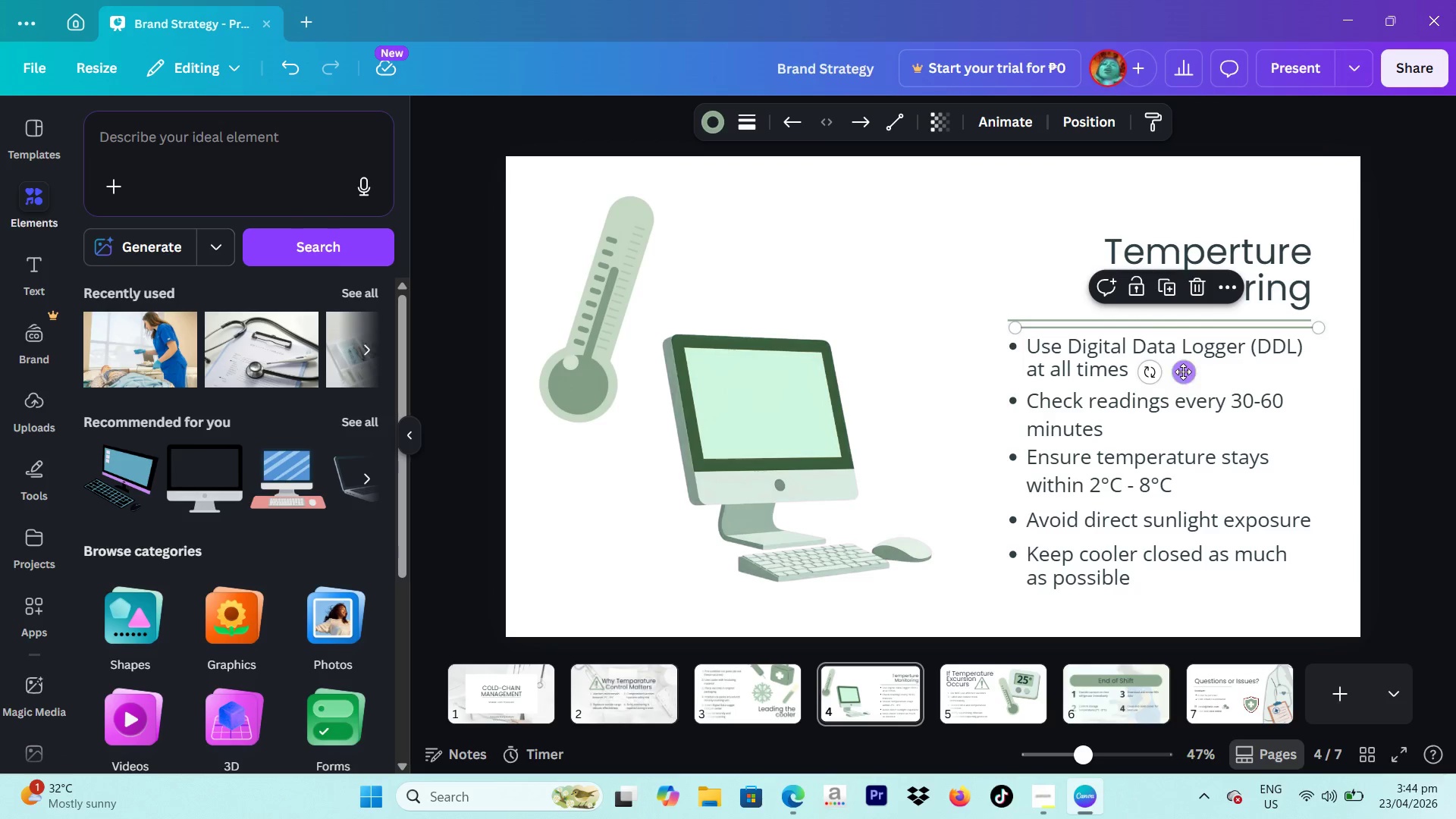 
left_click_drag(start_coordinate=[1184, 373], to_coordinate=[988, 716])
 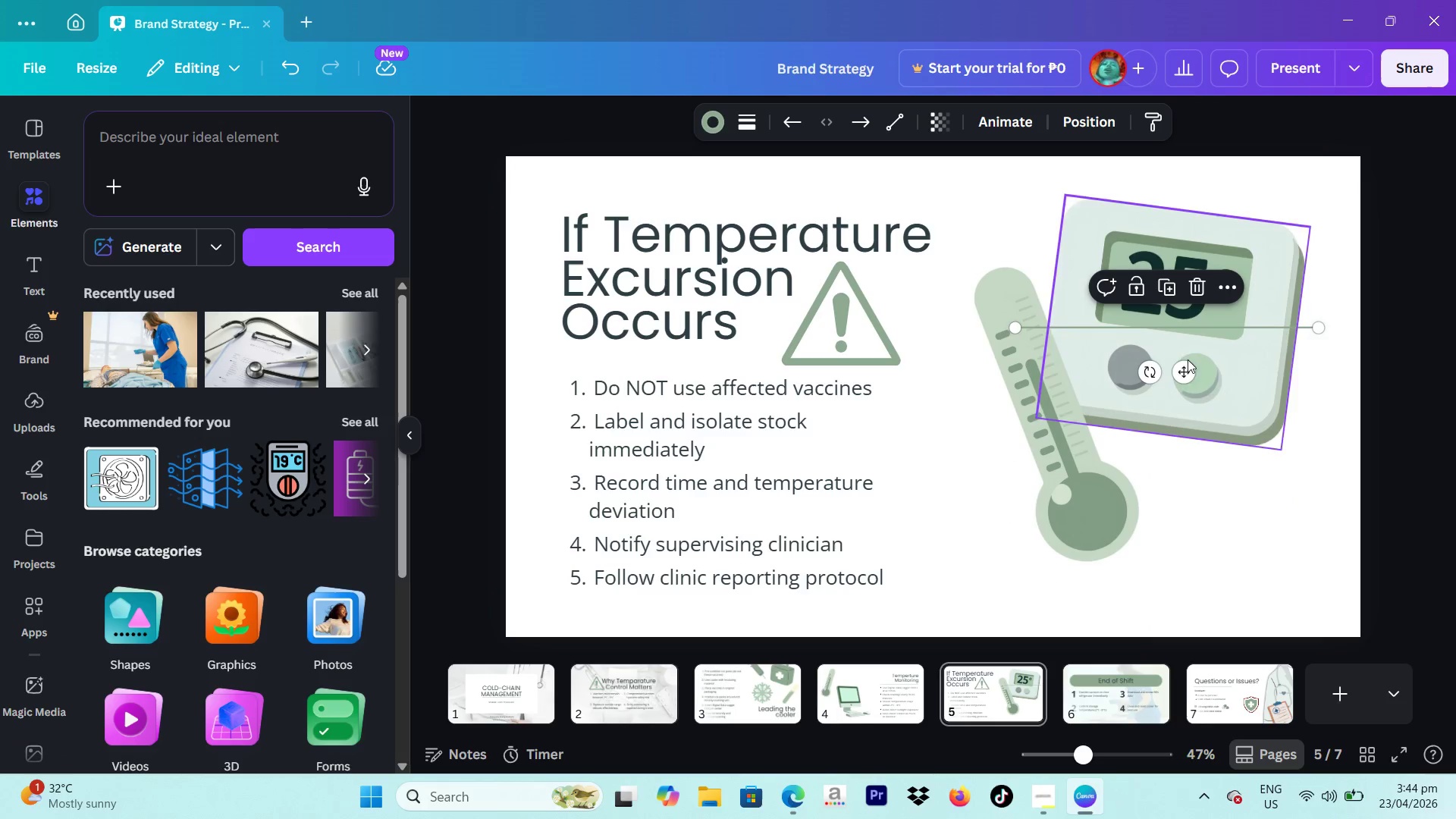 
left_click_drag(start_coordinate=[1182, 368], to_coordinate=[732, 403])
 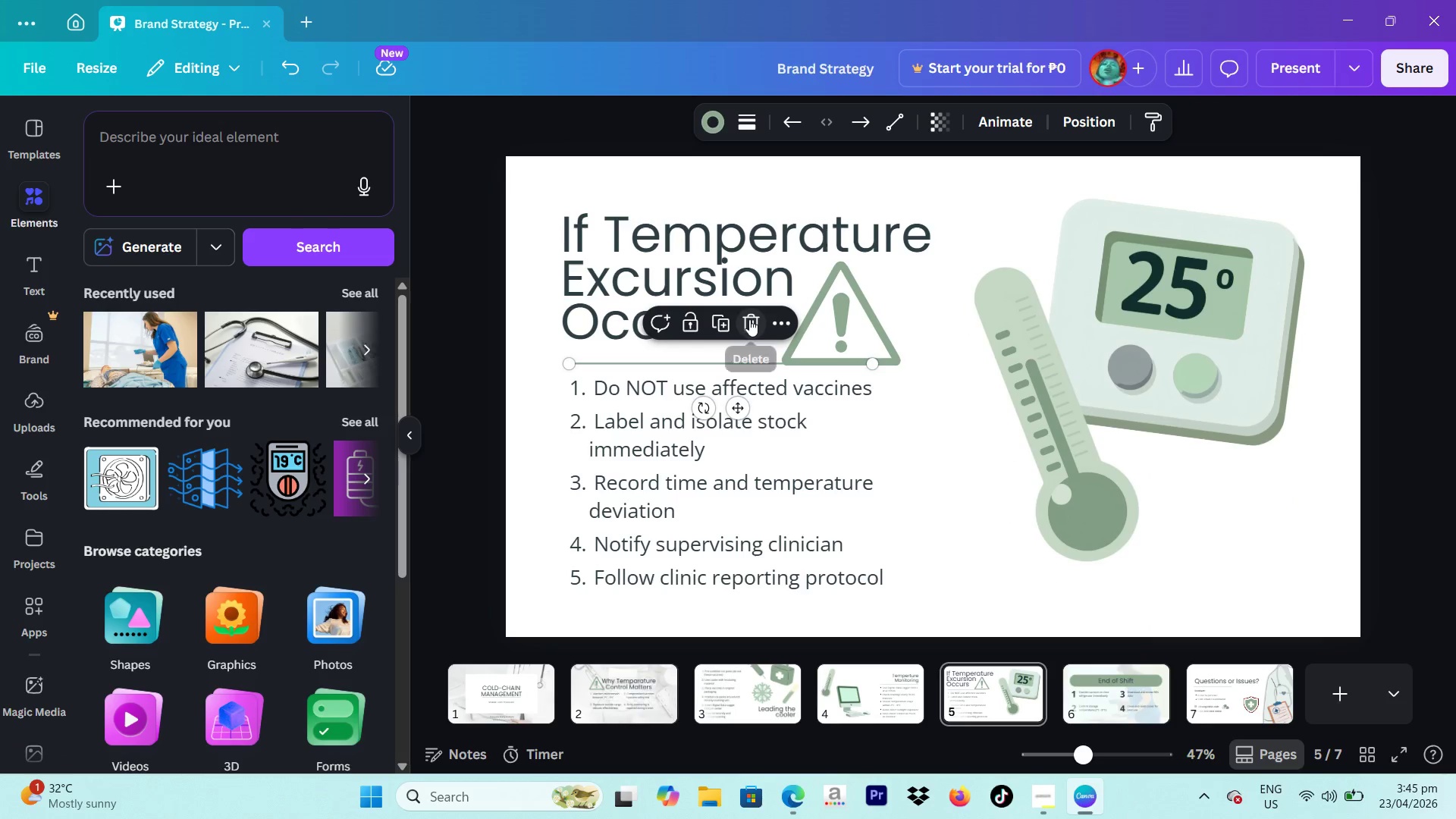 
left_click([749, 319])
 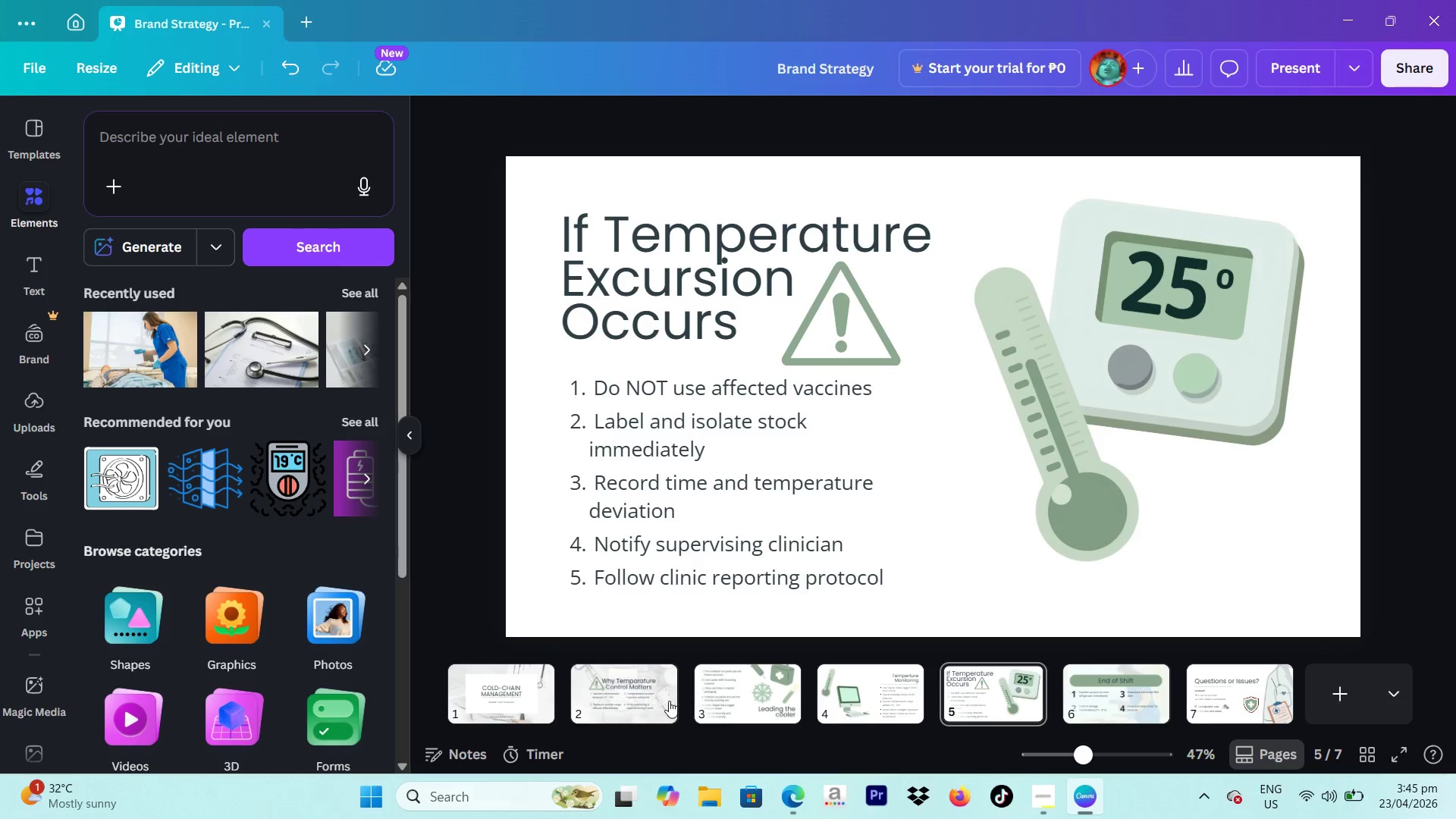 
left_click([635, 704])
 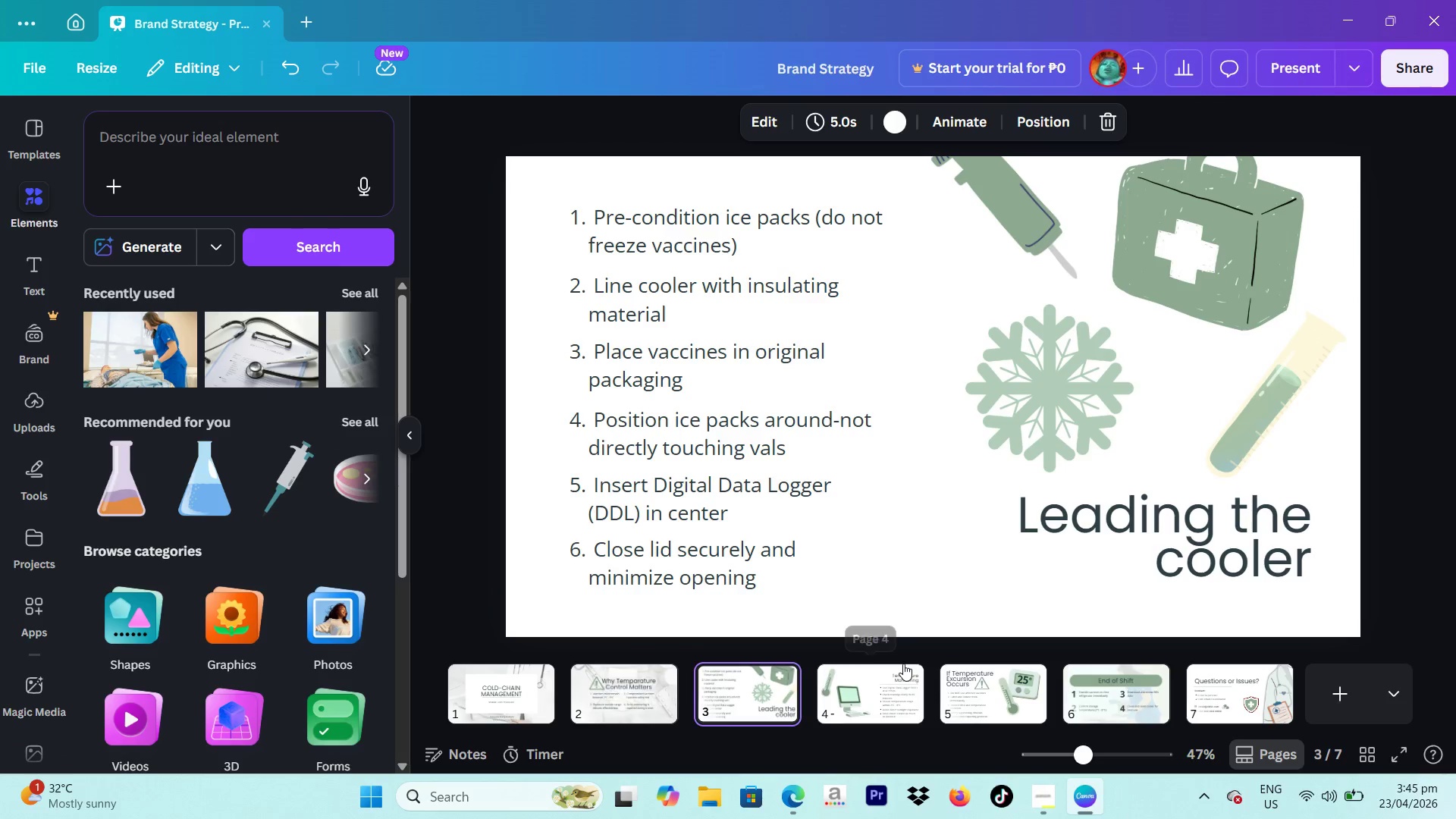 
left_click([873, 693])
 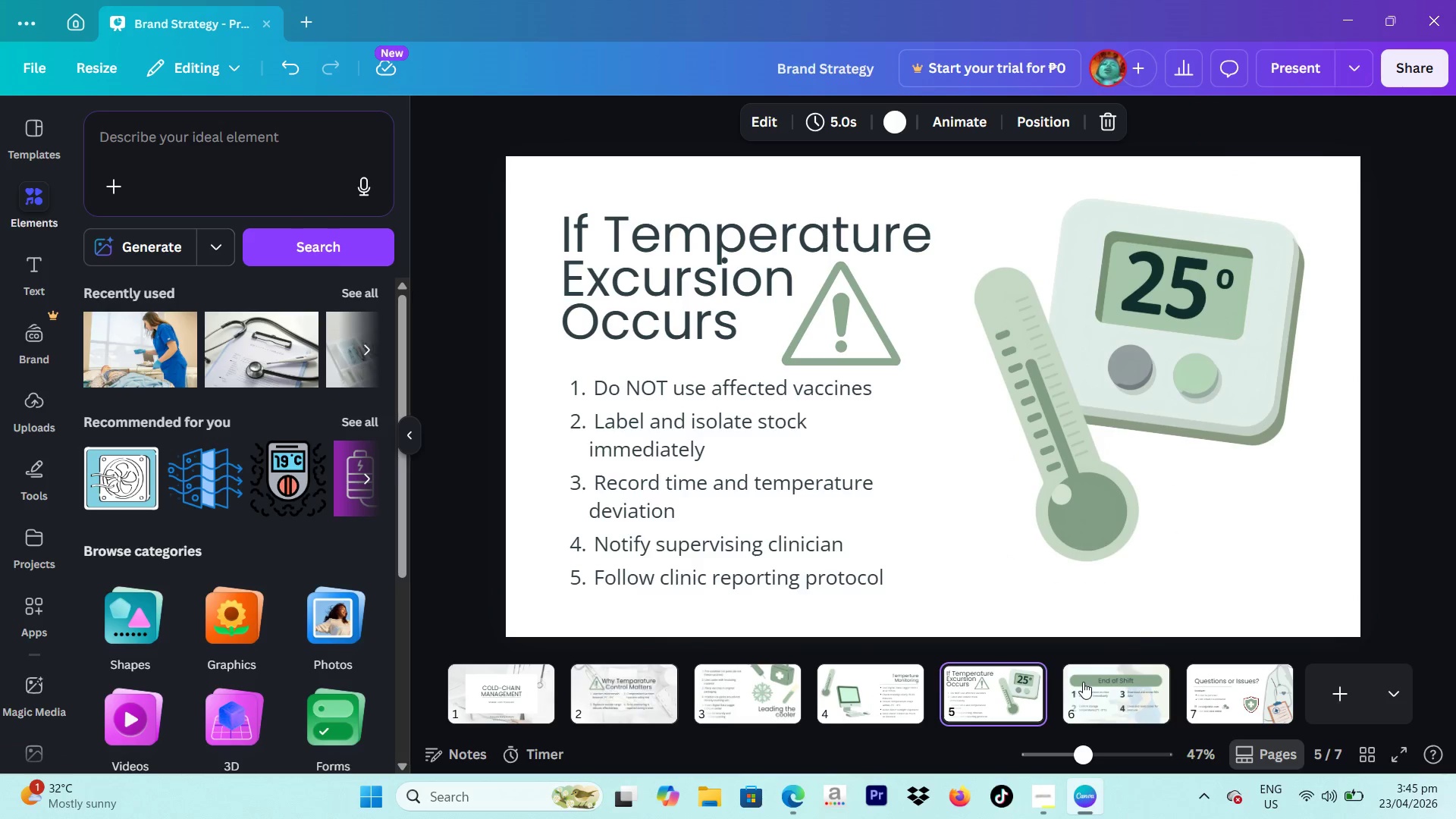 
left_click([1142, 681])
 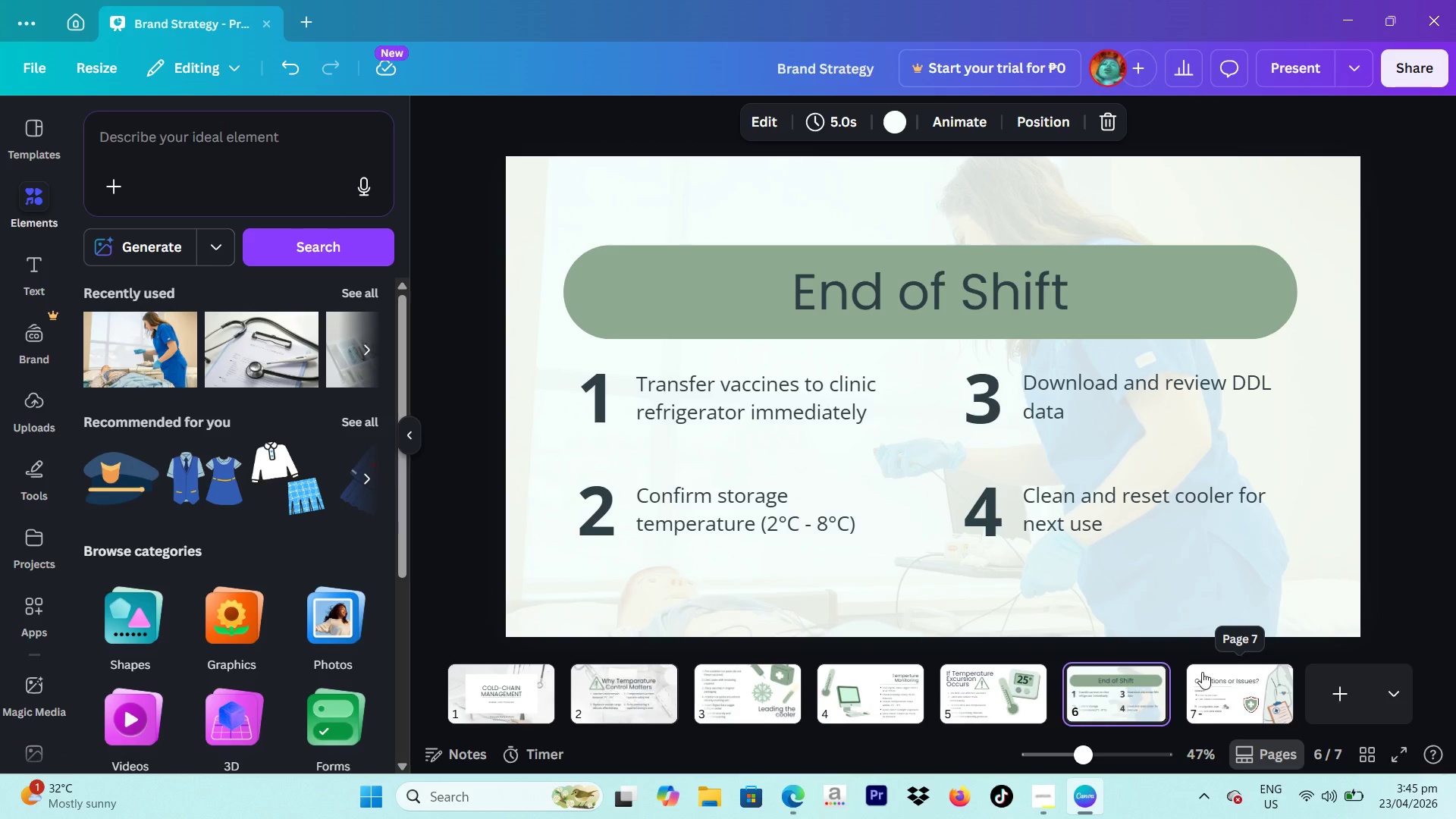 
left_click([1163, 497])
 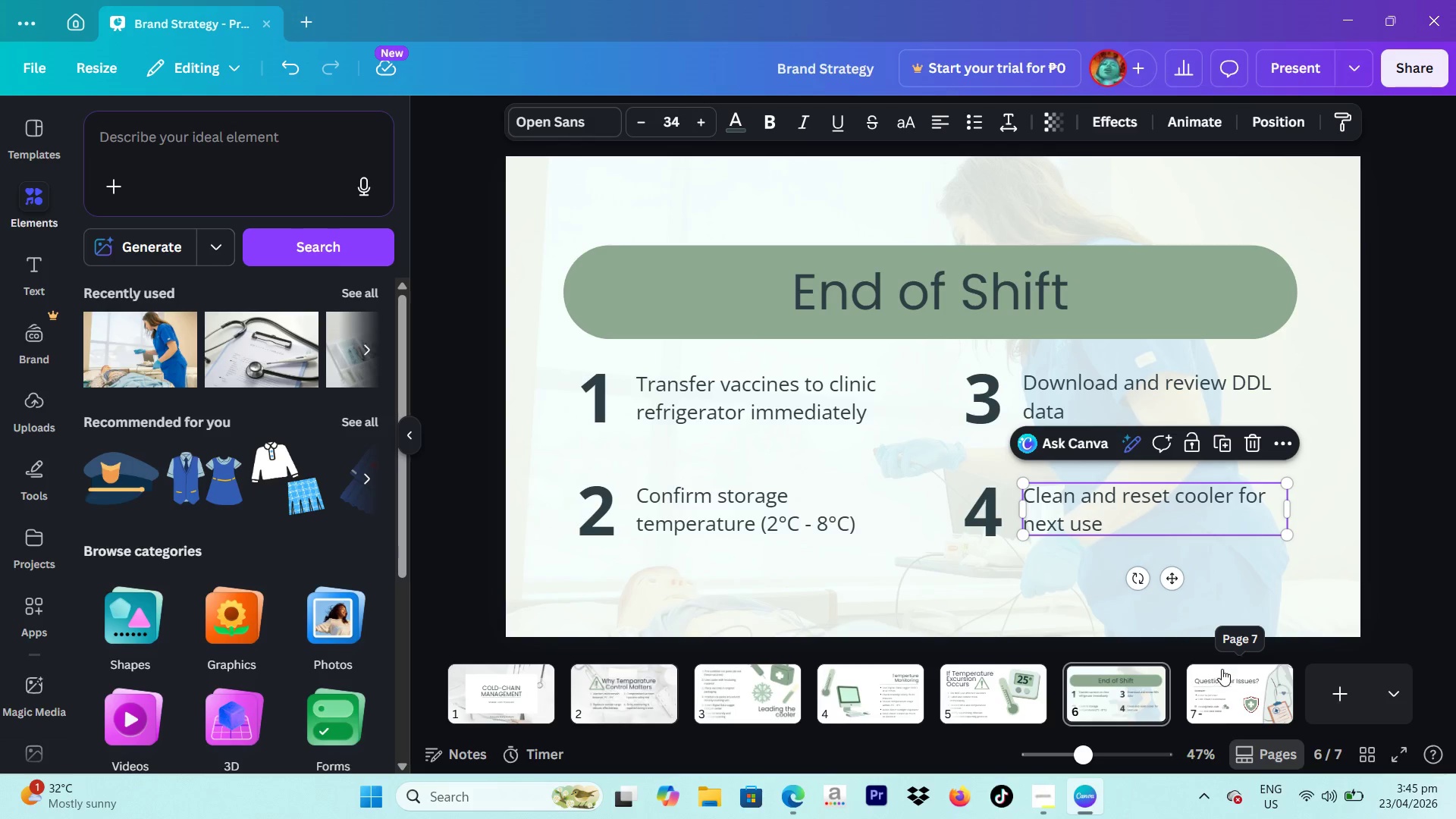 
left_click([1241, 694])
 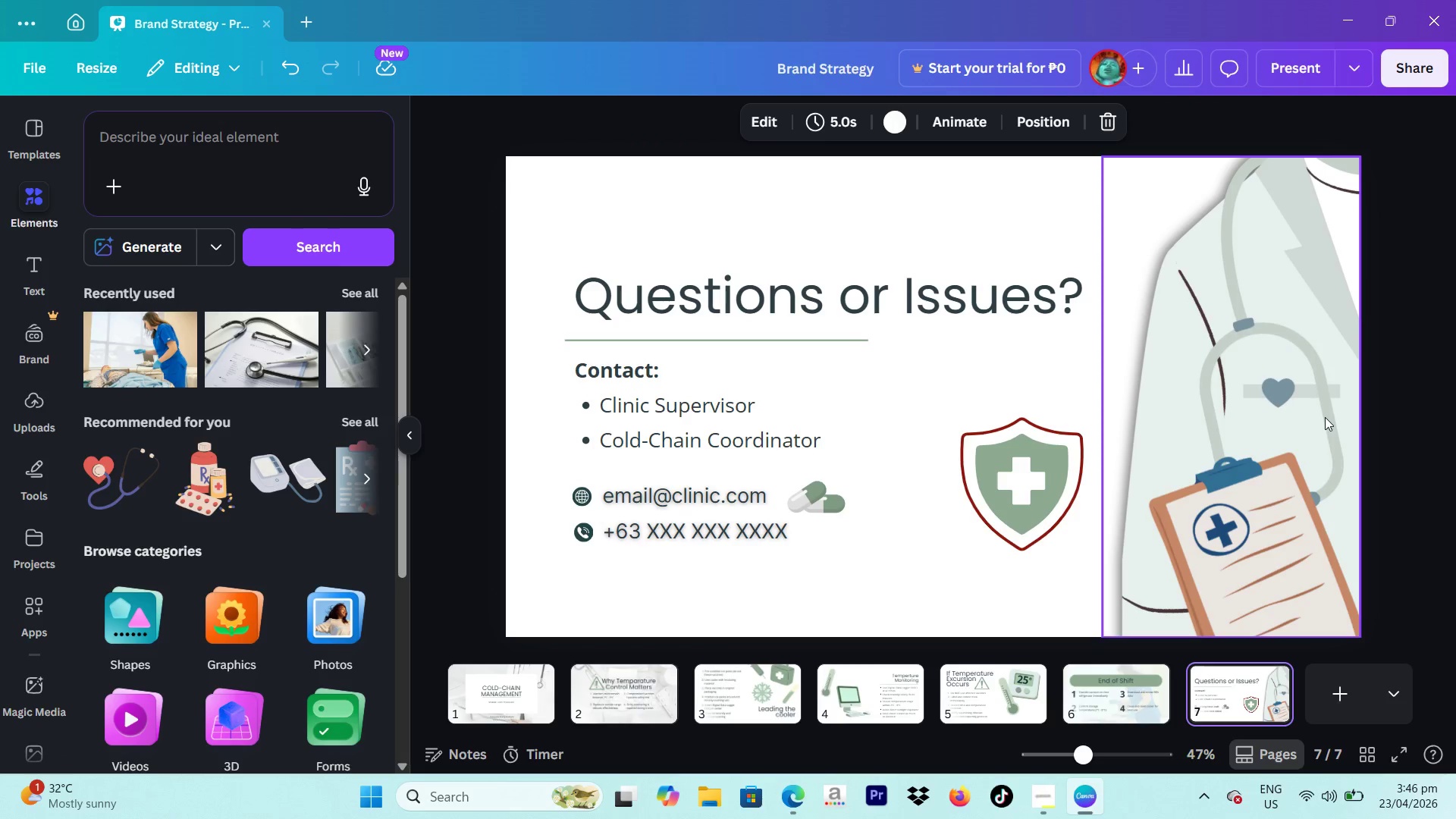 
wait(52.67)
 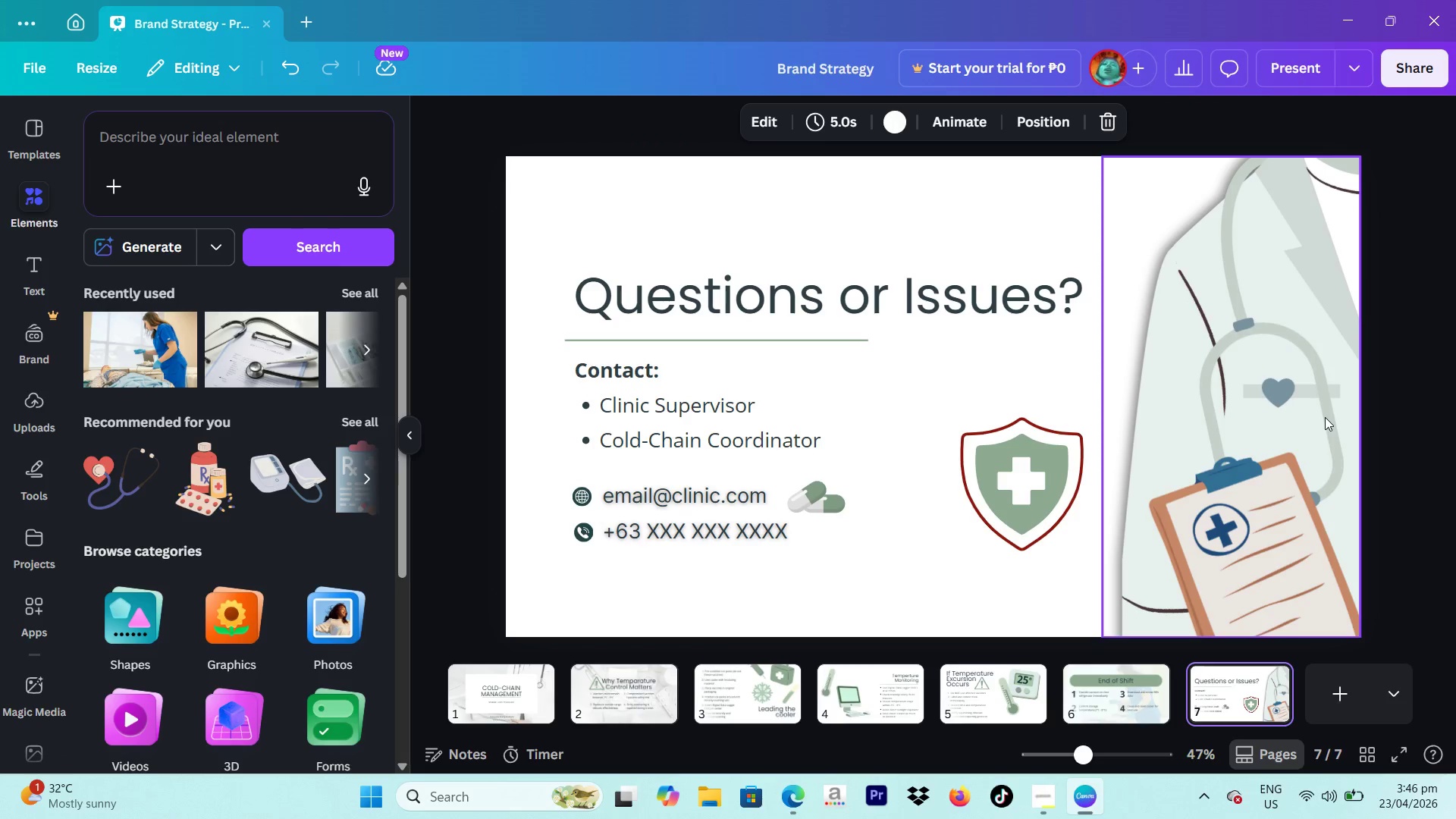 
left_click_drag(start_coordinate=[1411, 438], to_coordinate=[1408, 446])
 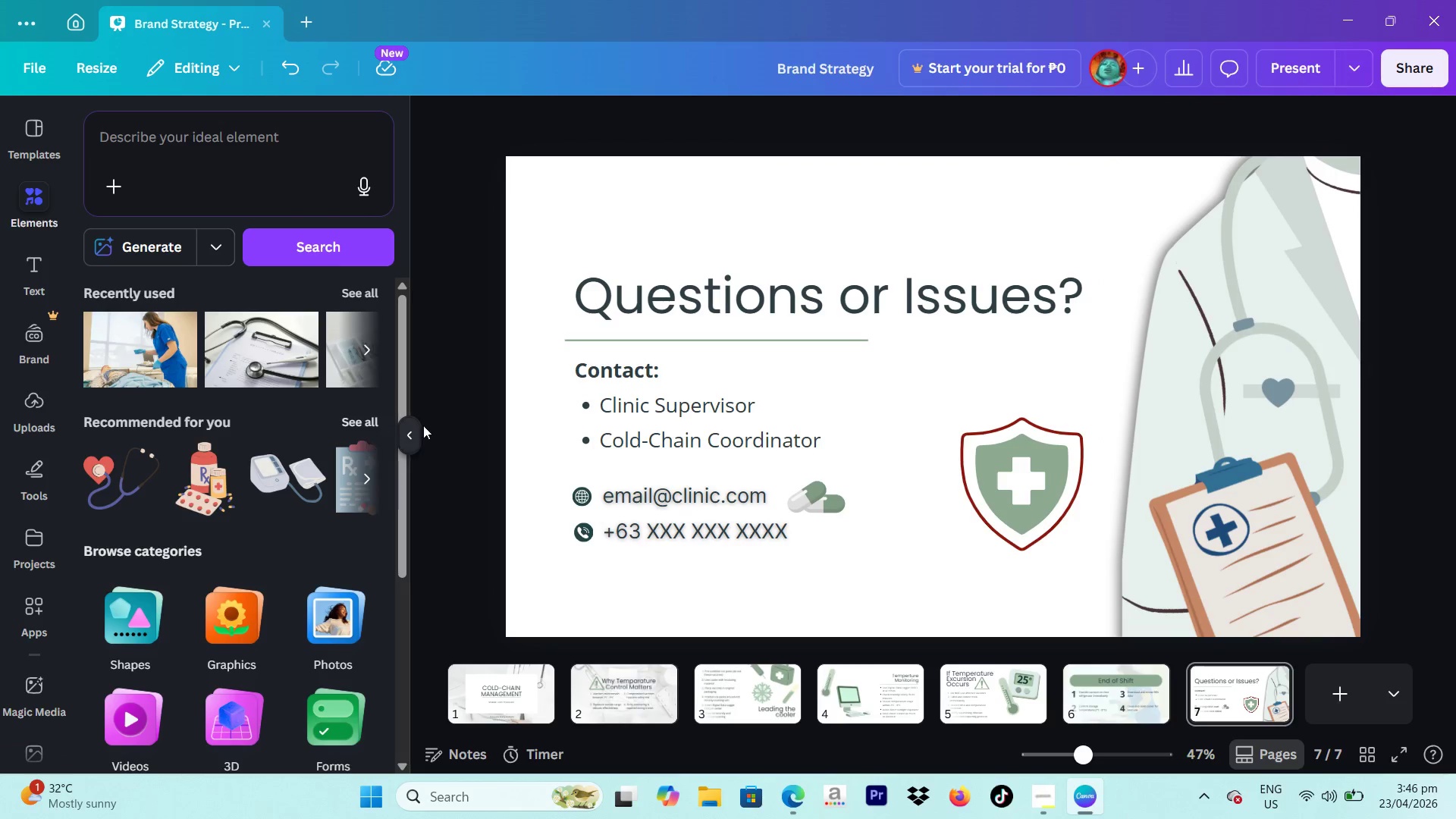 